 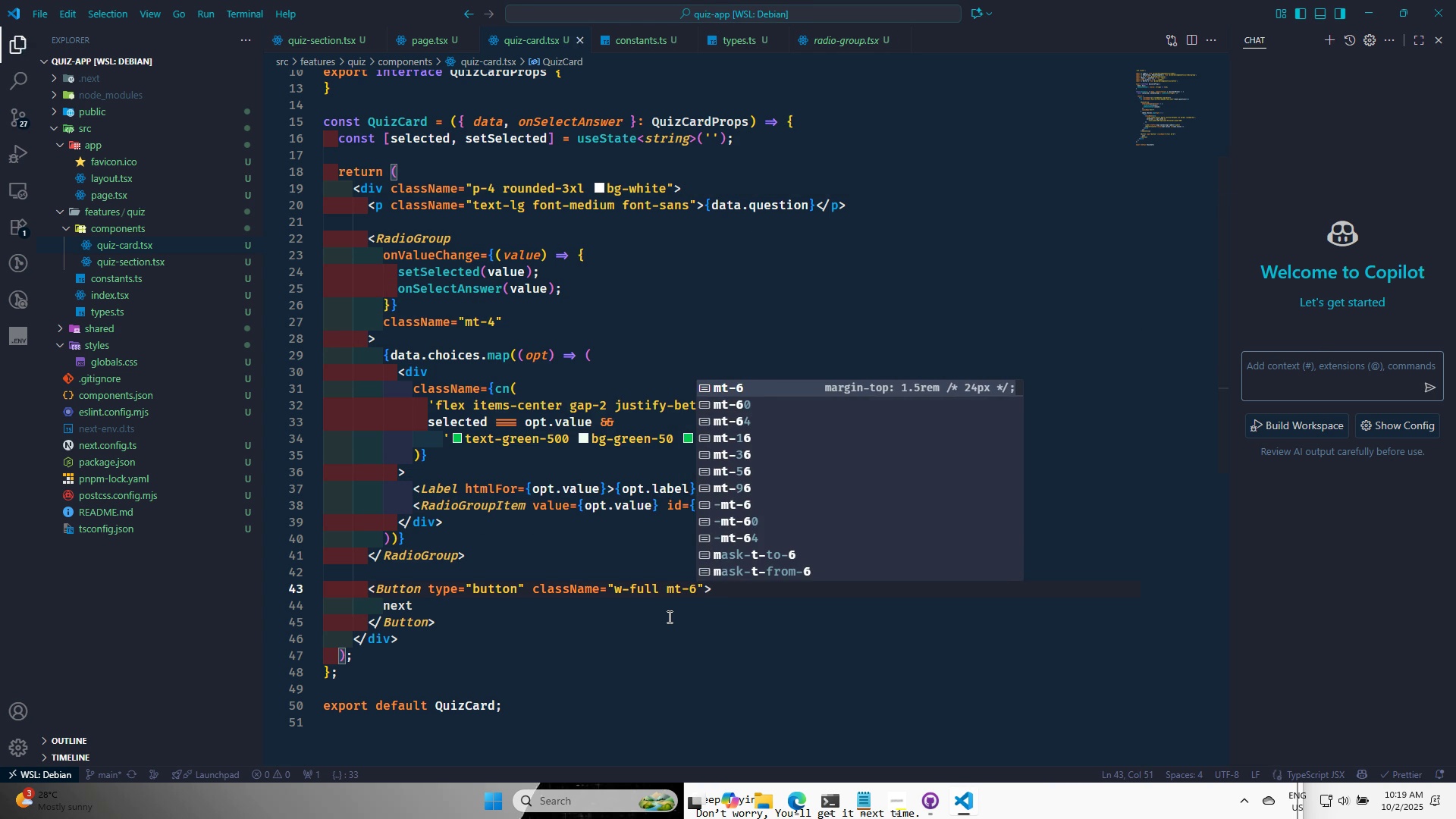 
key(Control+S)
 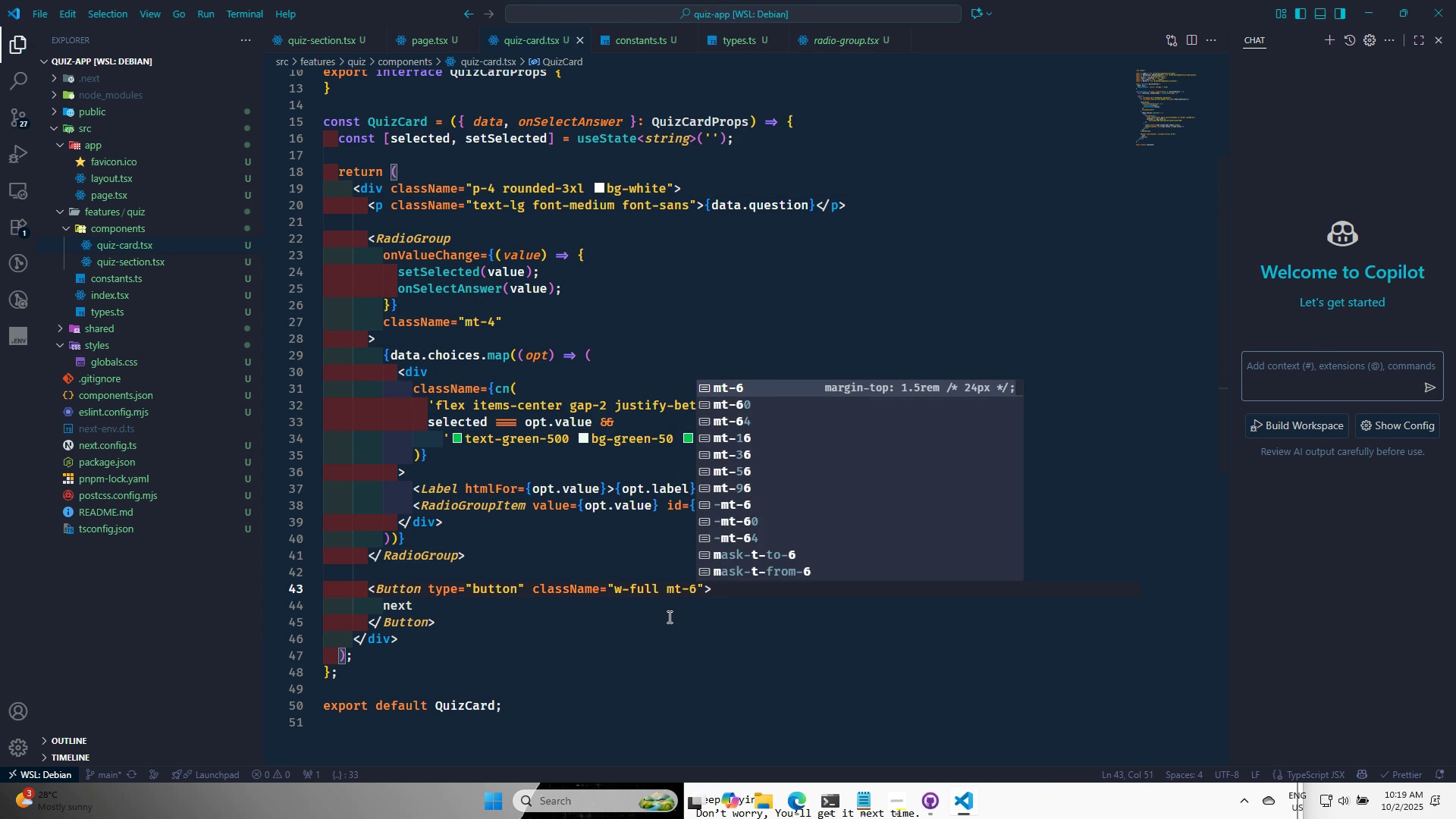 
key(Alt+AltLeft)
 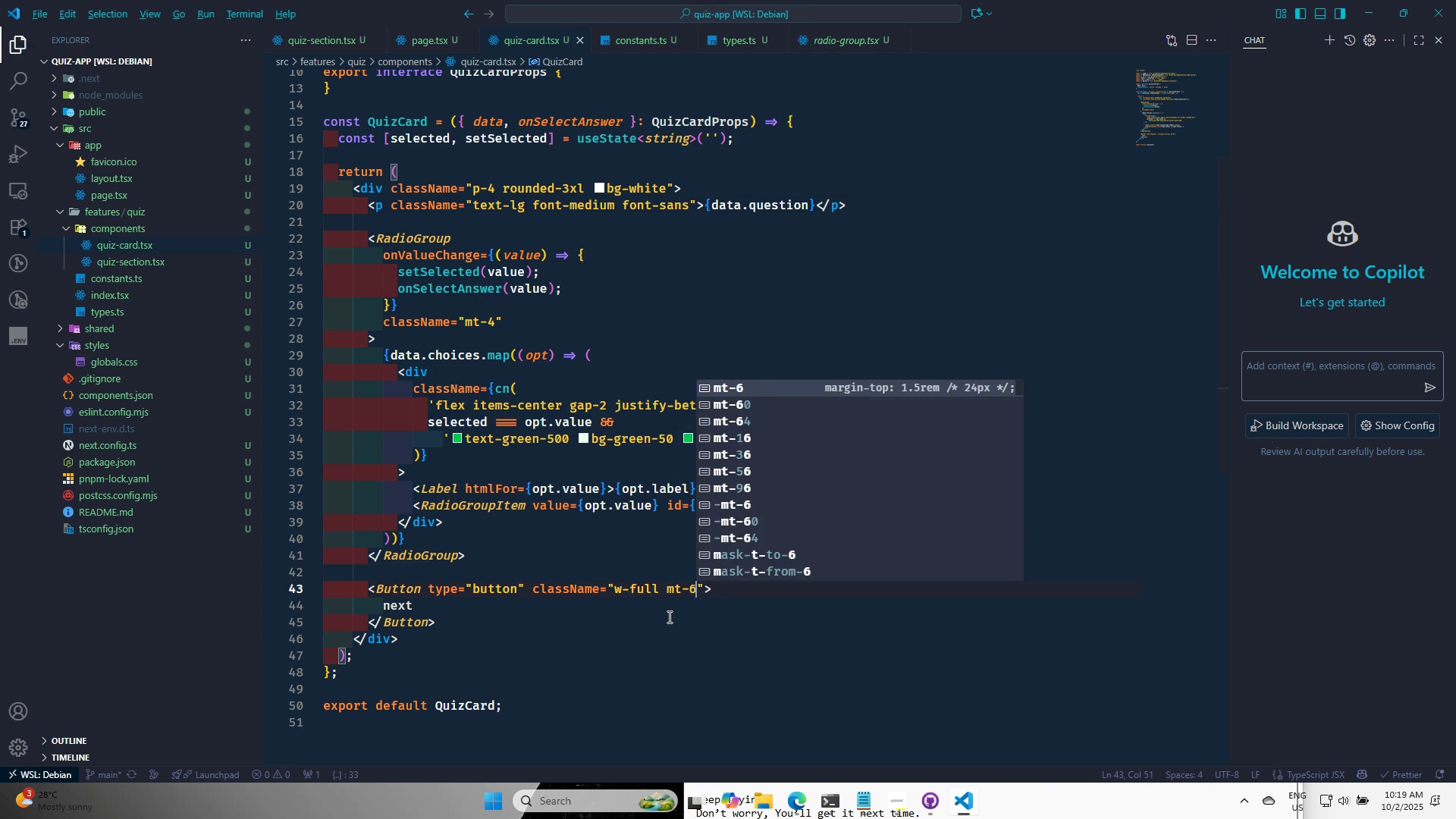 
key(Alt+Tab)
 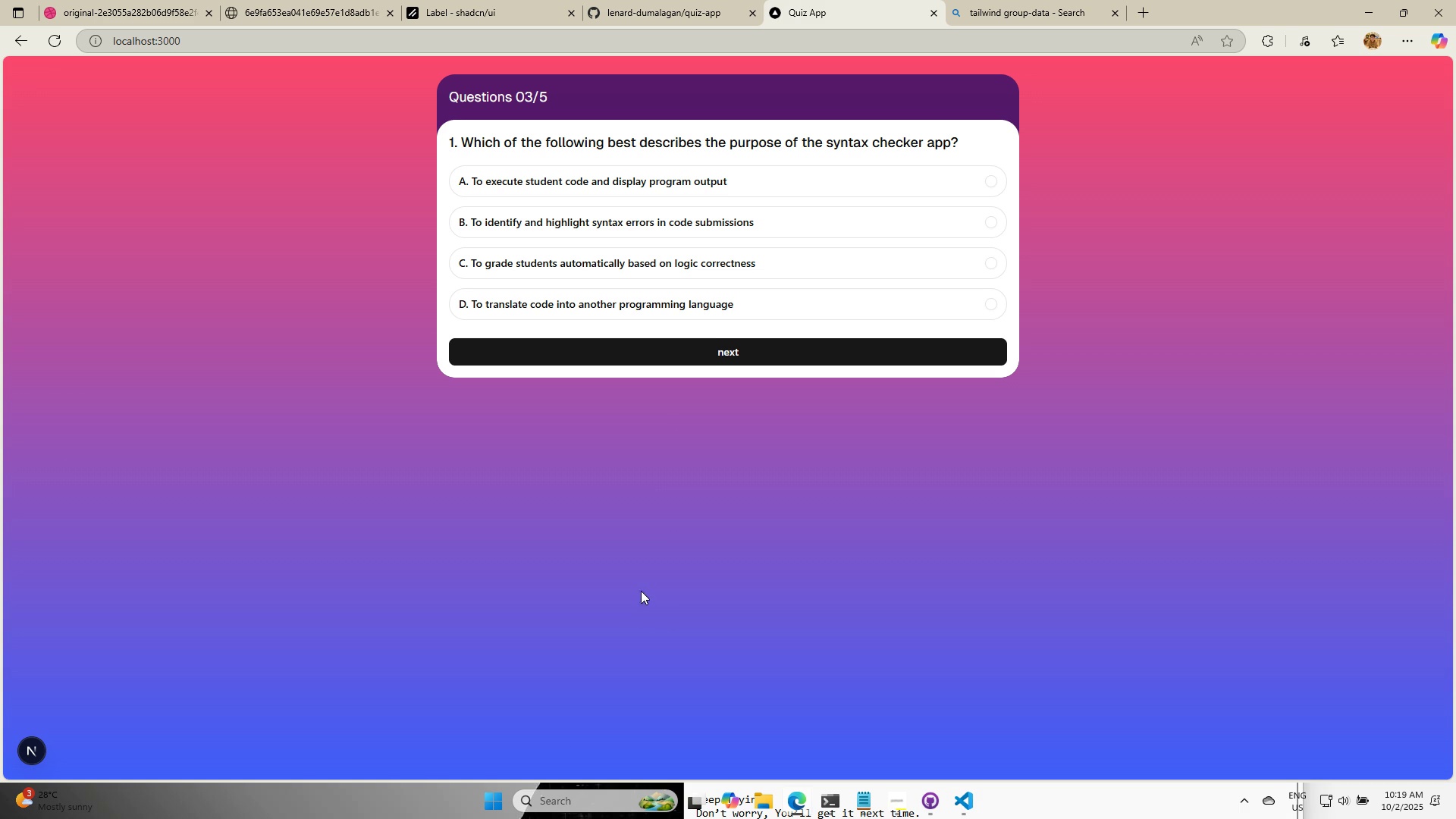 
key(Alt+AltLeft)
 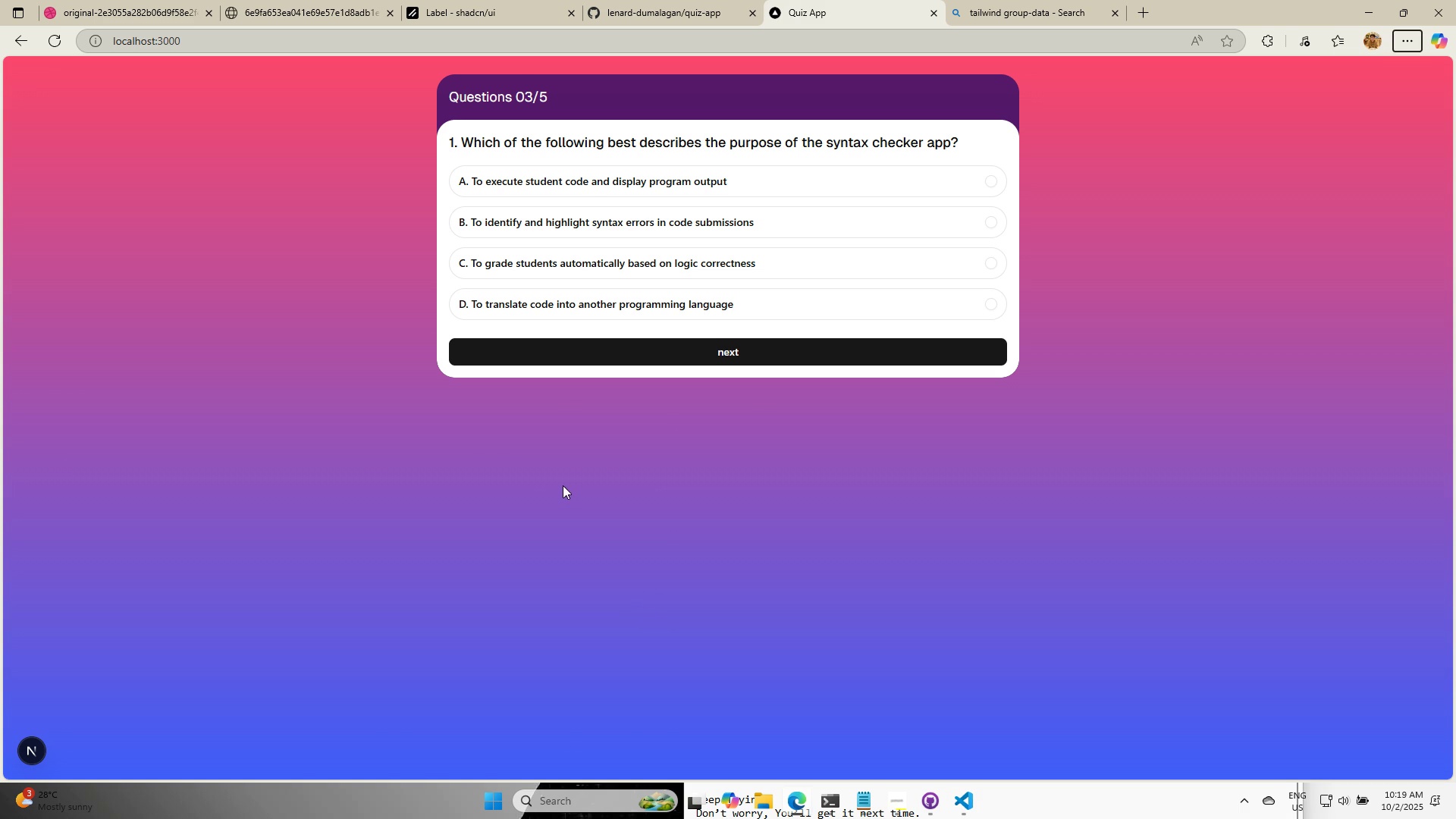 
key(Alt+AltLeft)
 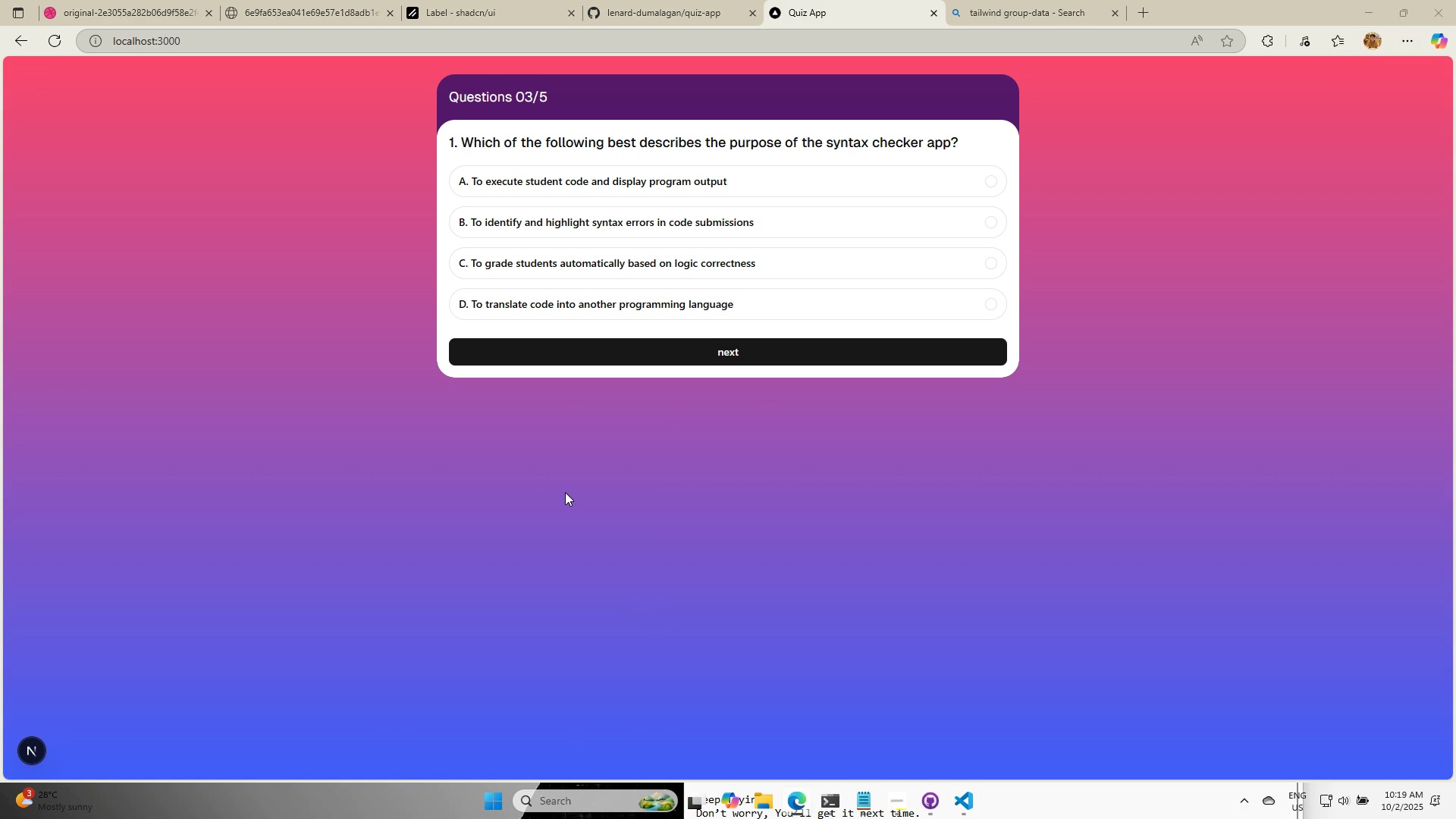 
key(Tab)
type( rounded-3xl)